 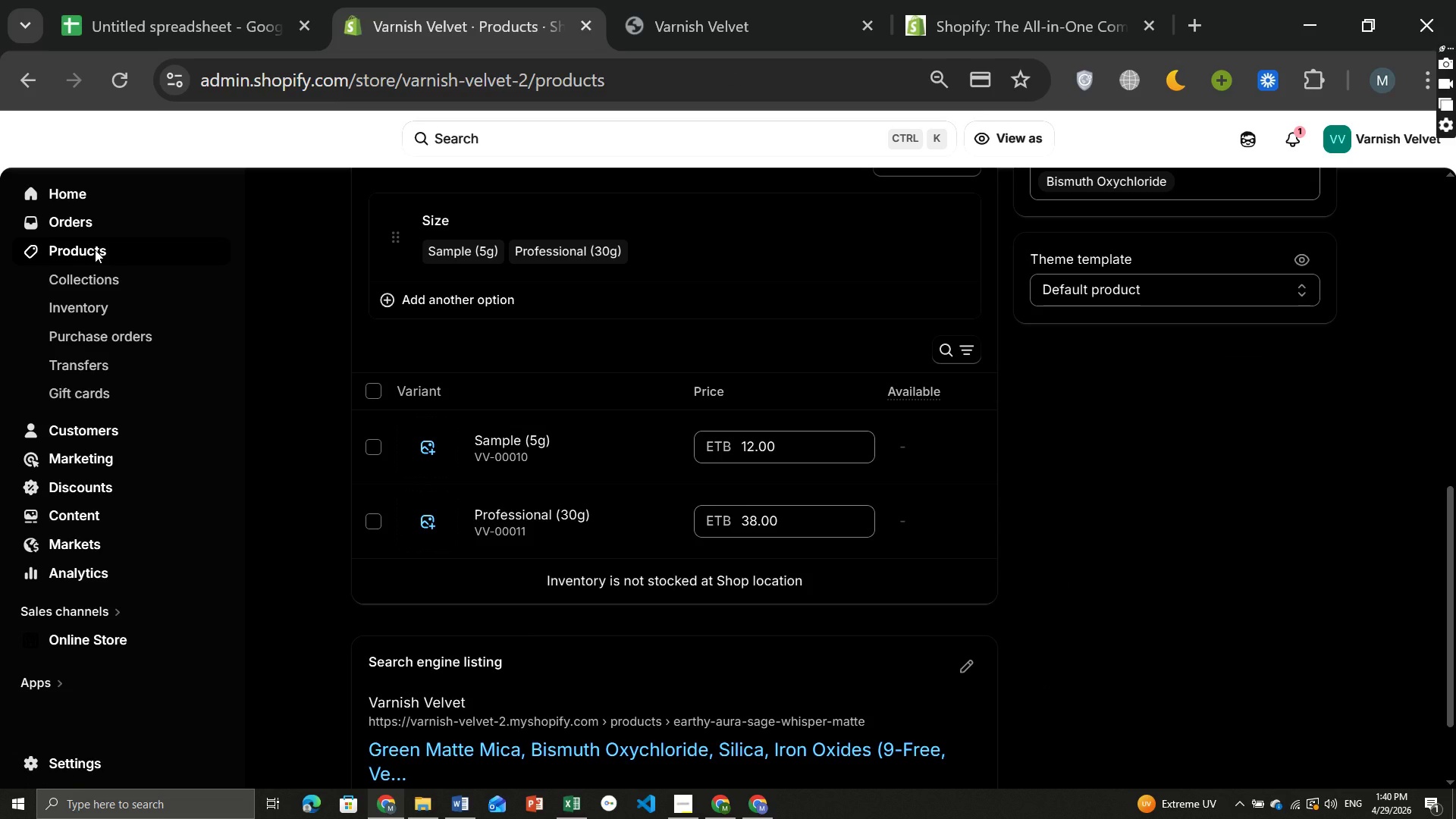 
left_click([455, 242])
 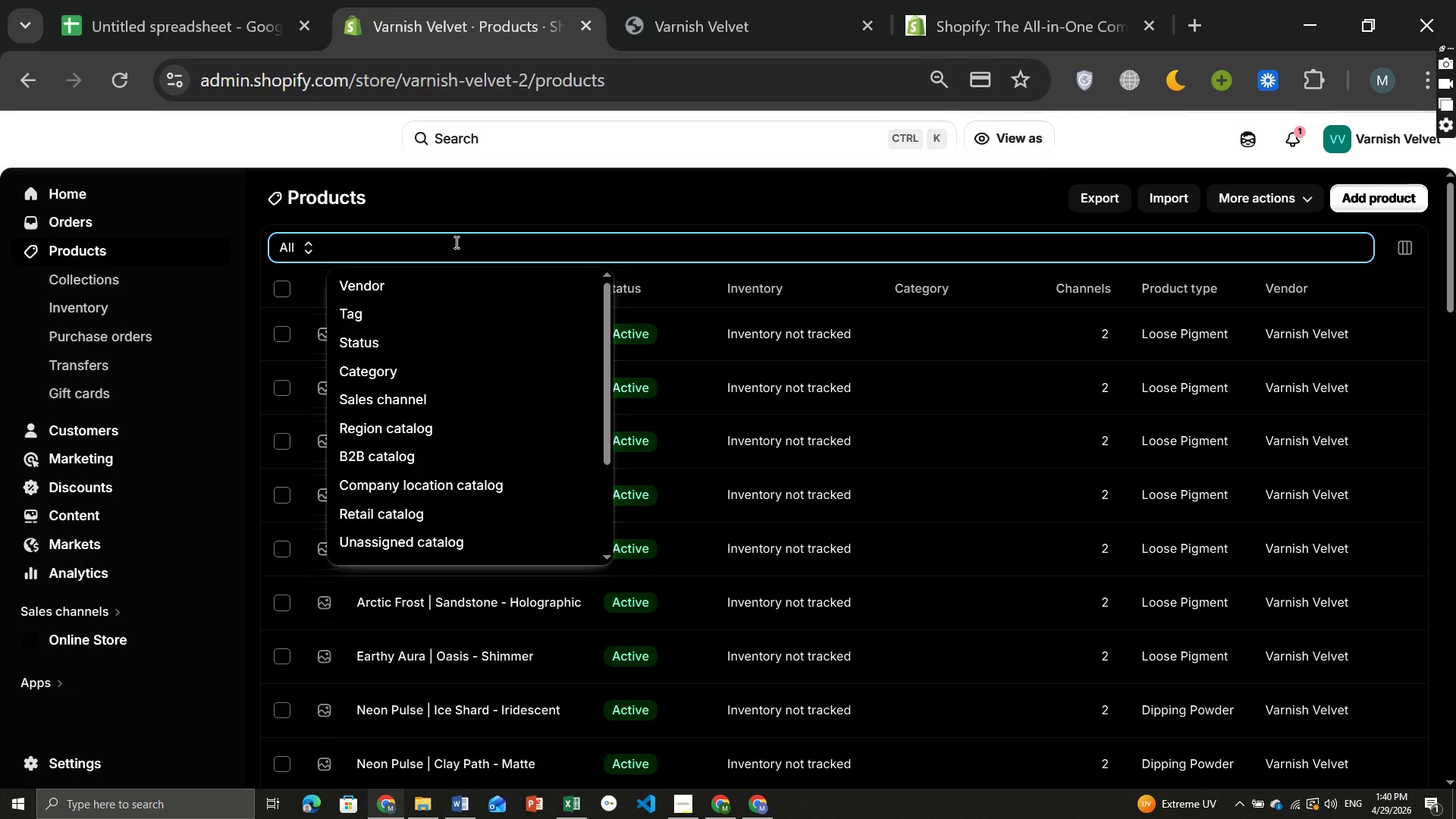 
type(neon pulse)
 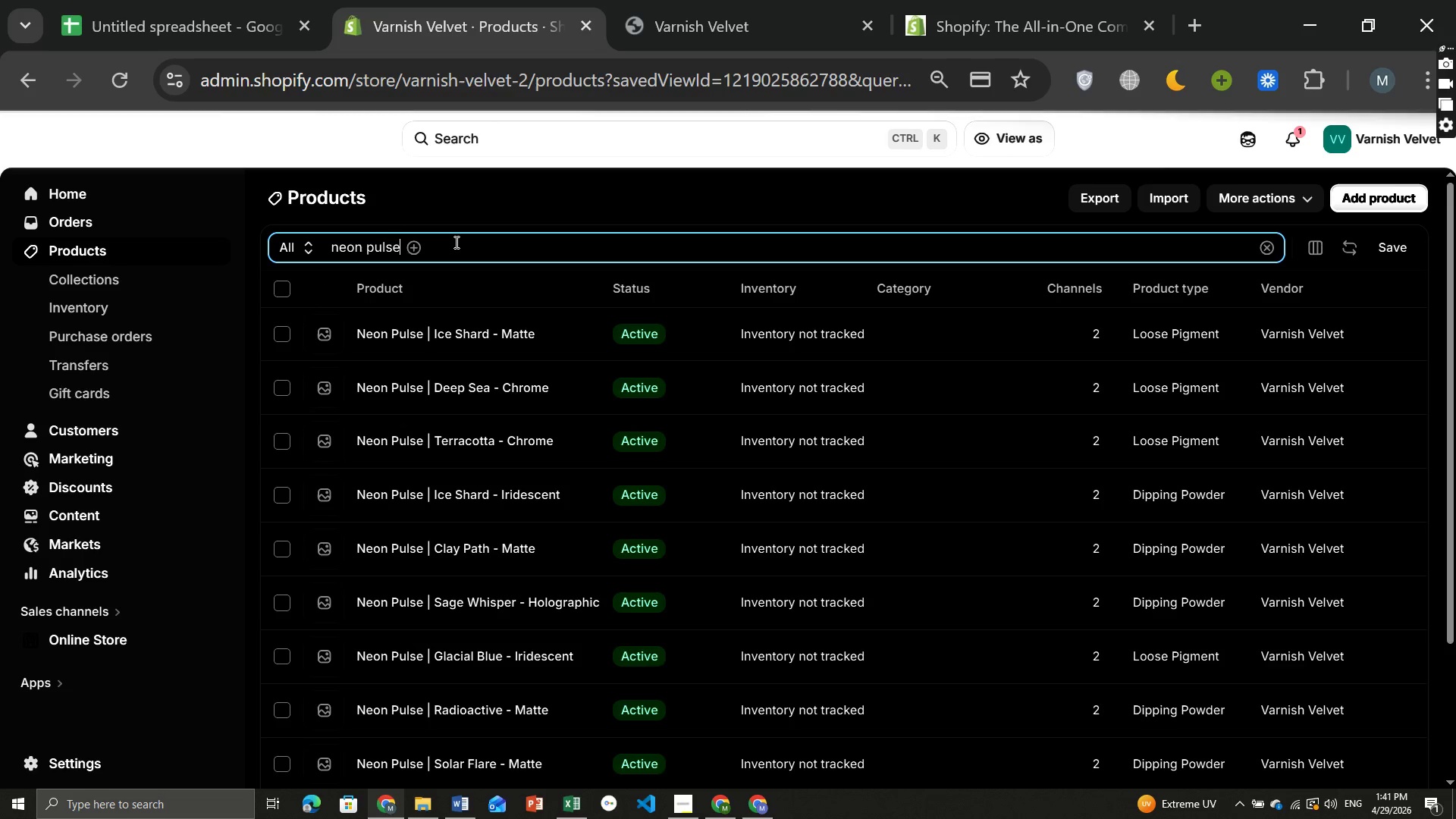 
wait(9.64)
 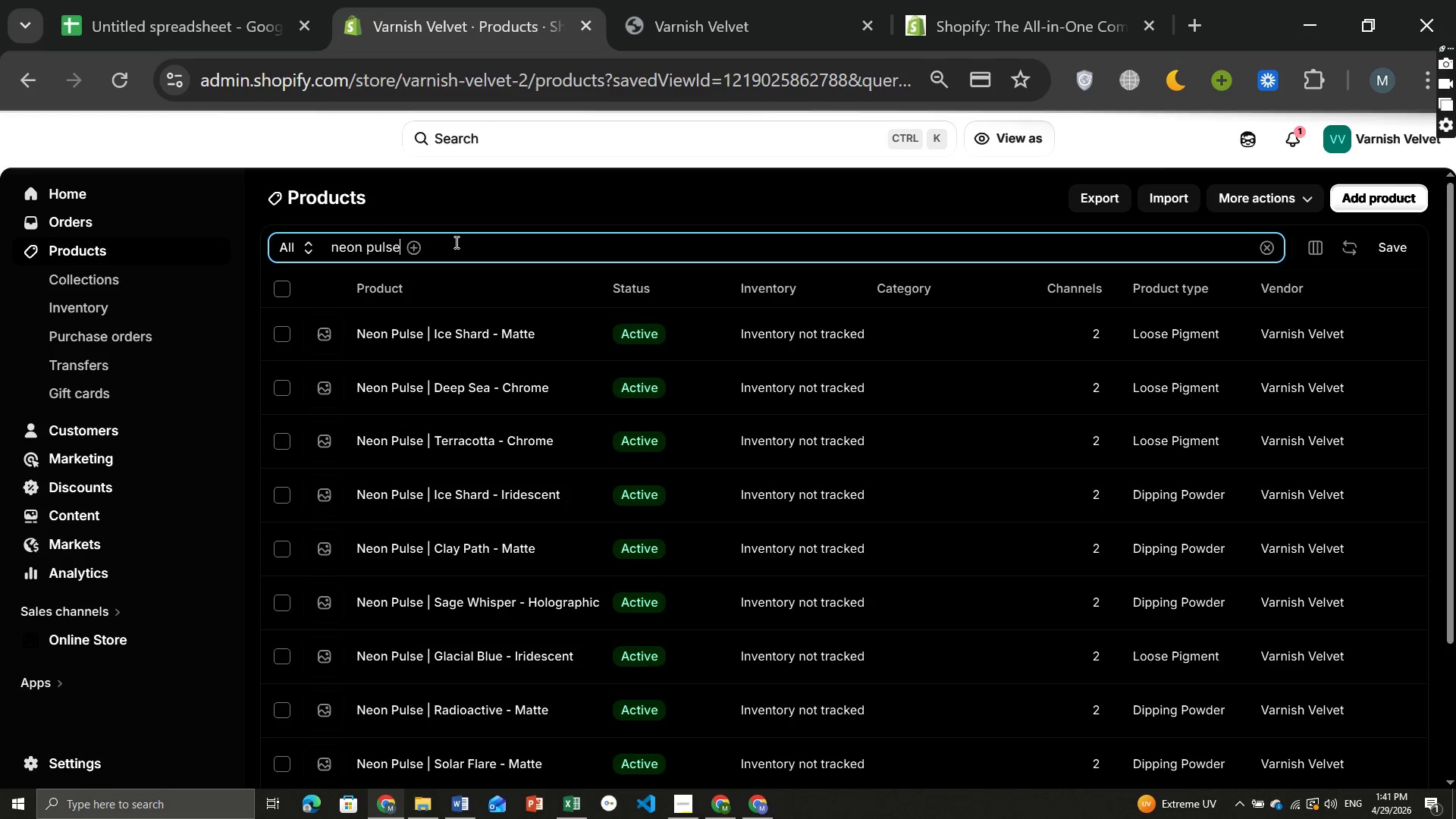 
left_click([459, 640])
 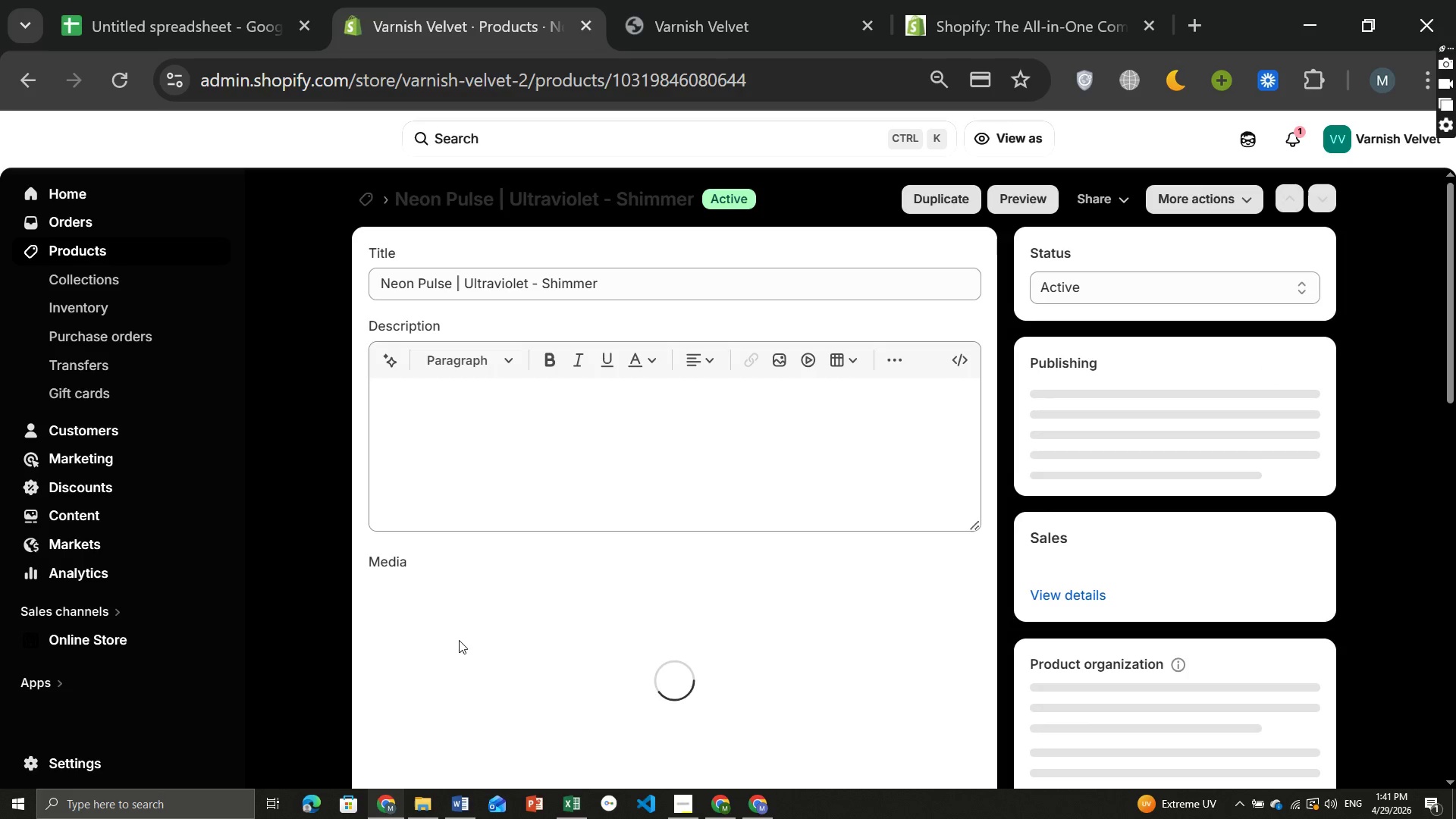 
wait(8.58)
 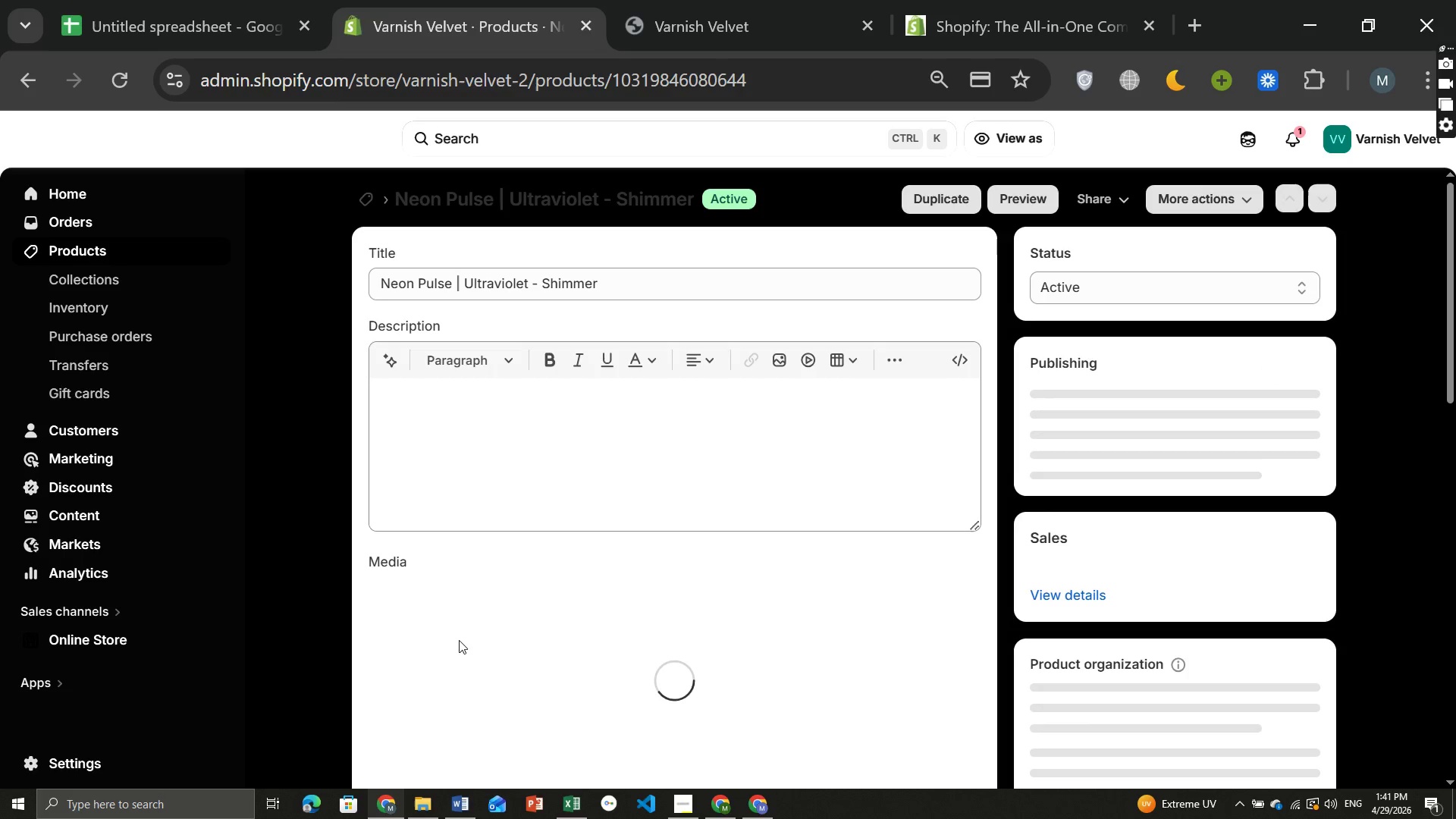 
left_click([474, 636])
 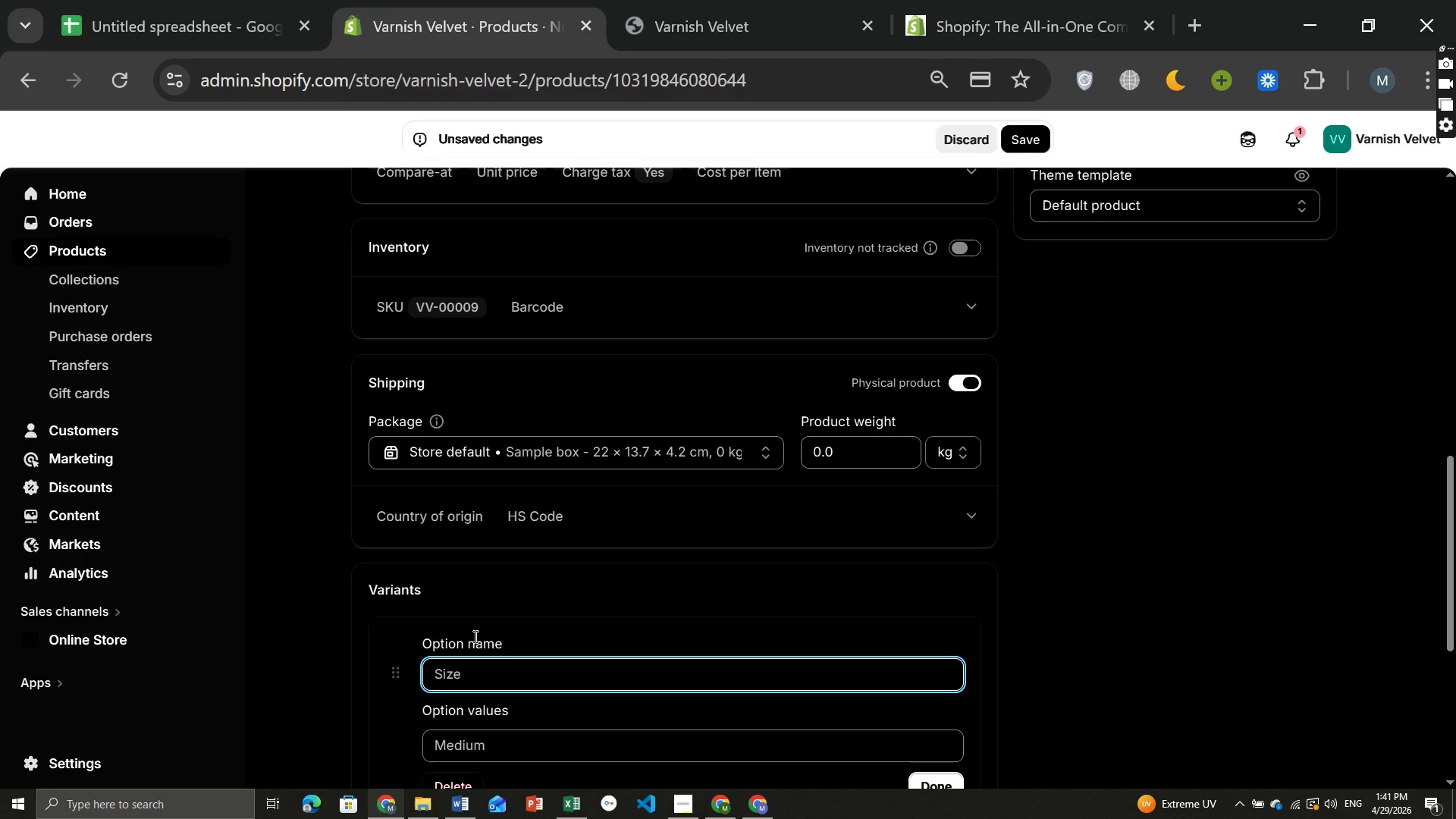 
wait(5.61)
 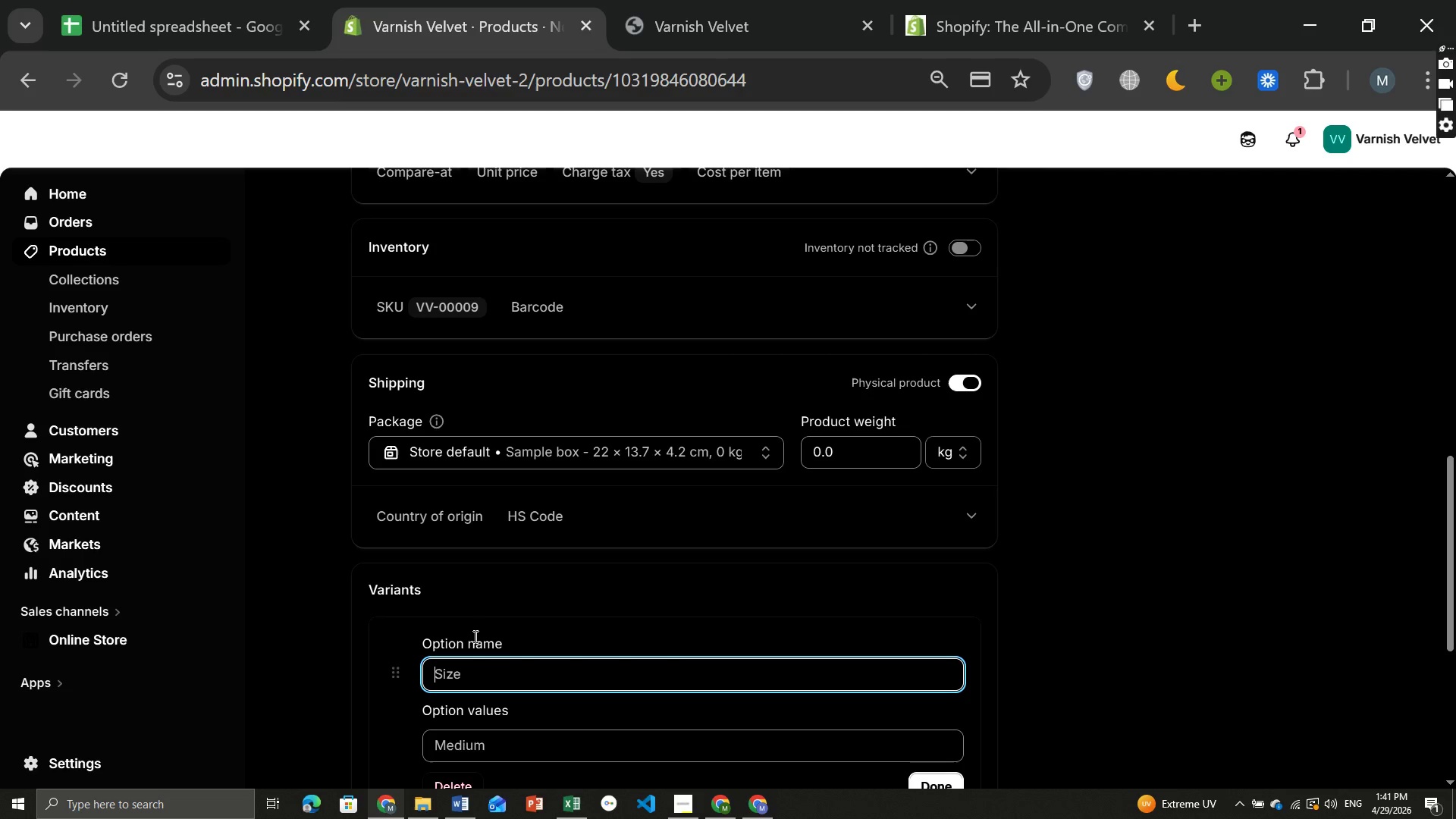 
type(Size)
 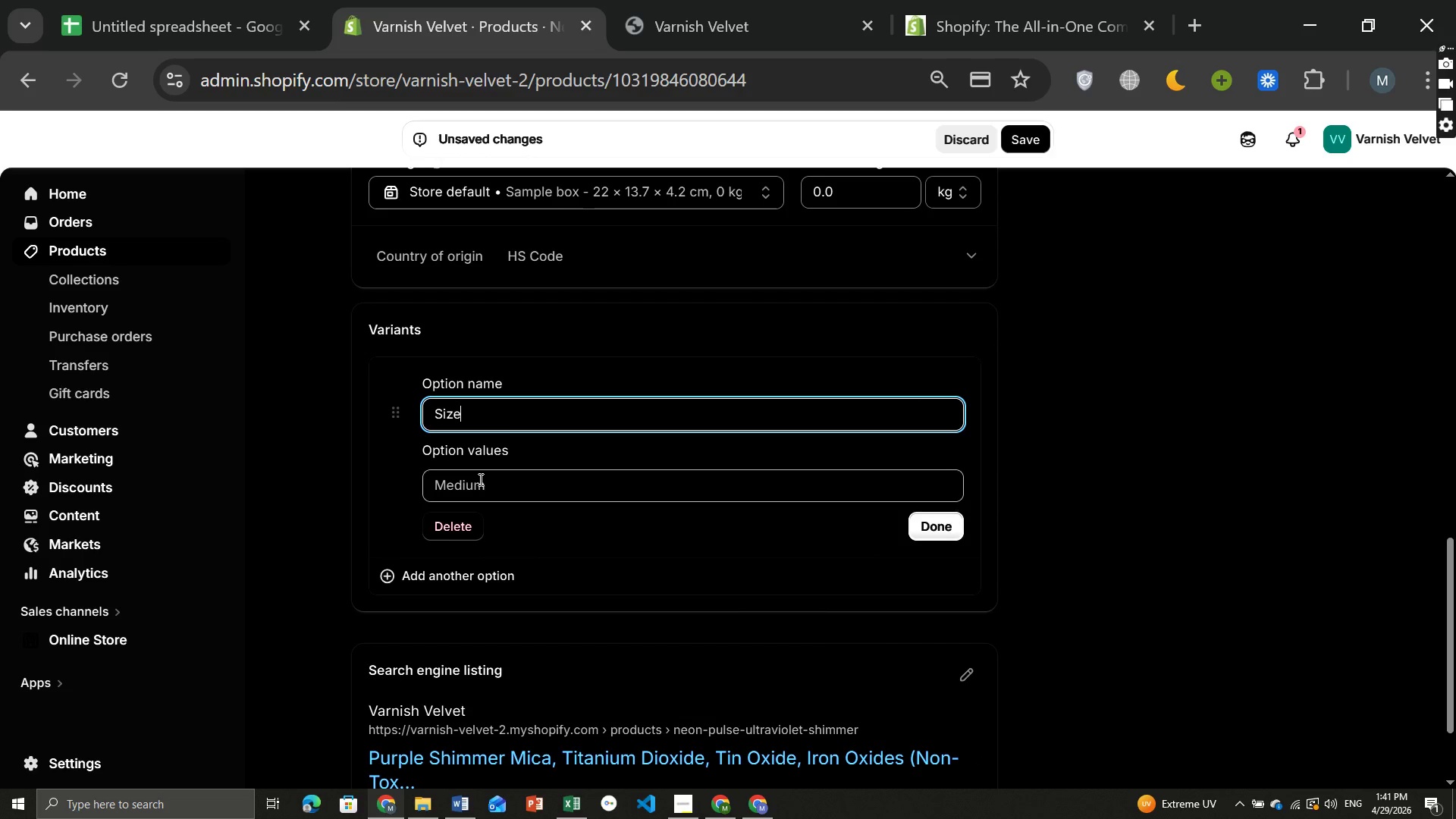 
left_click([479, 479])
 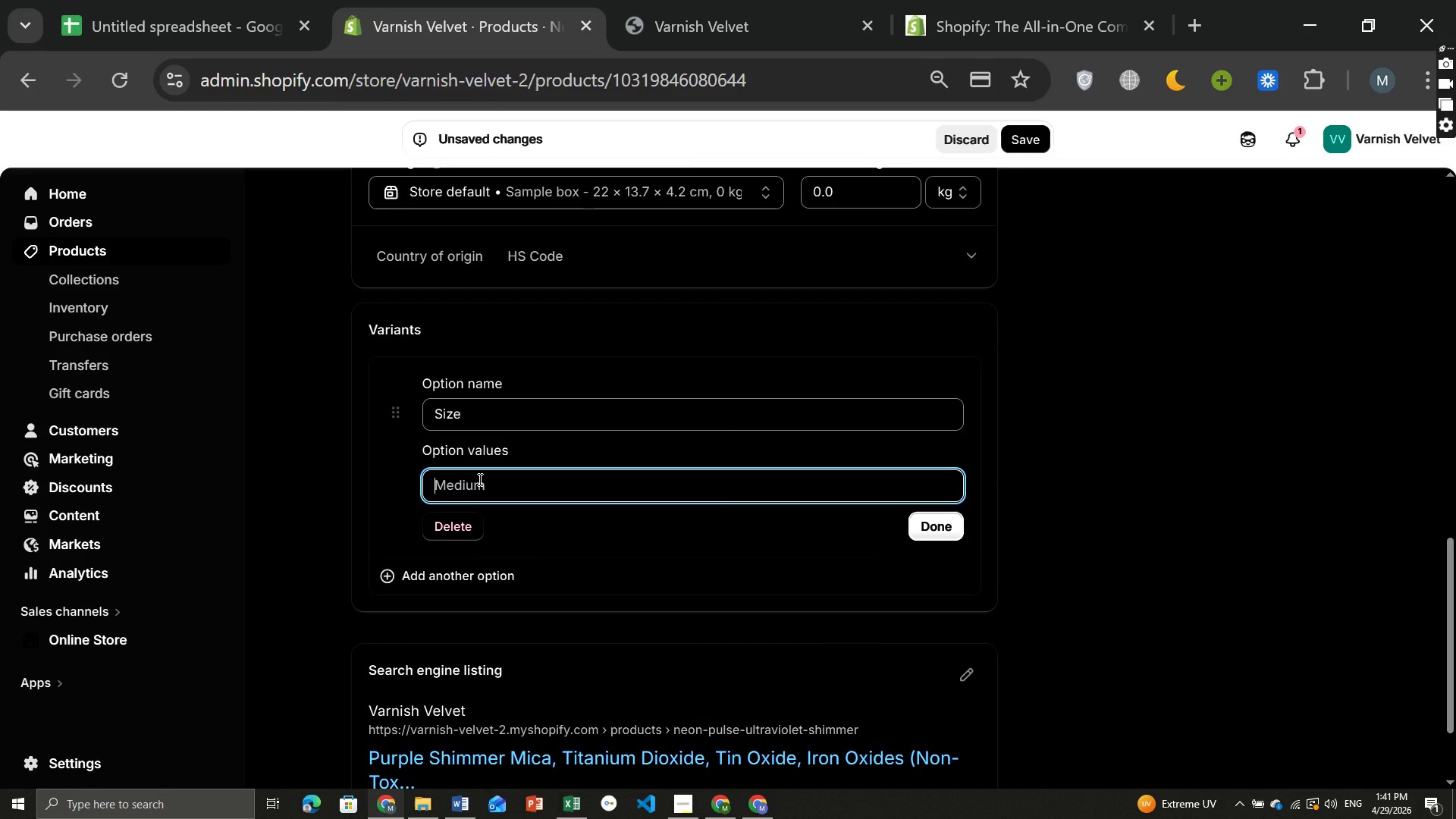 
type(Sample (5g))
 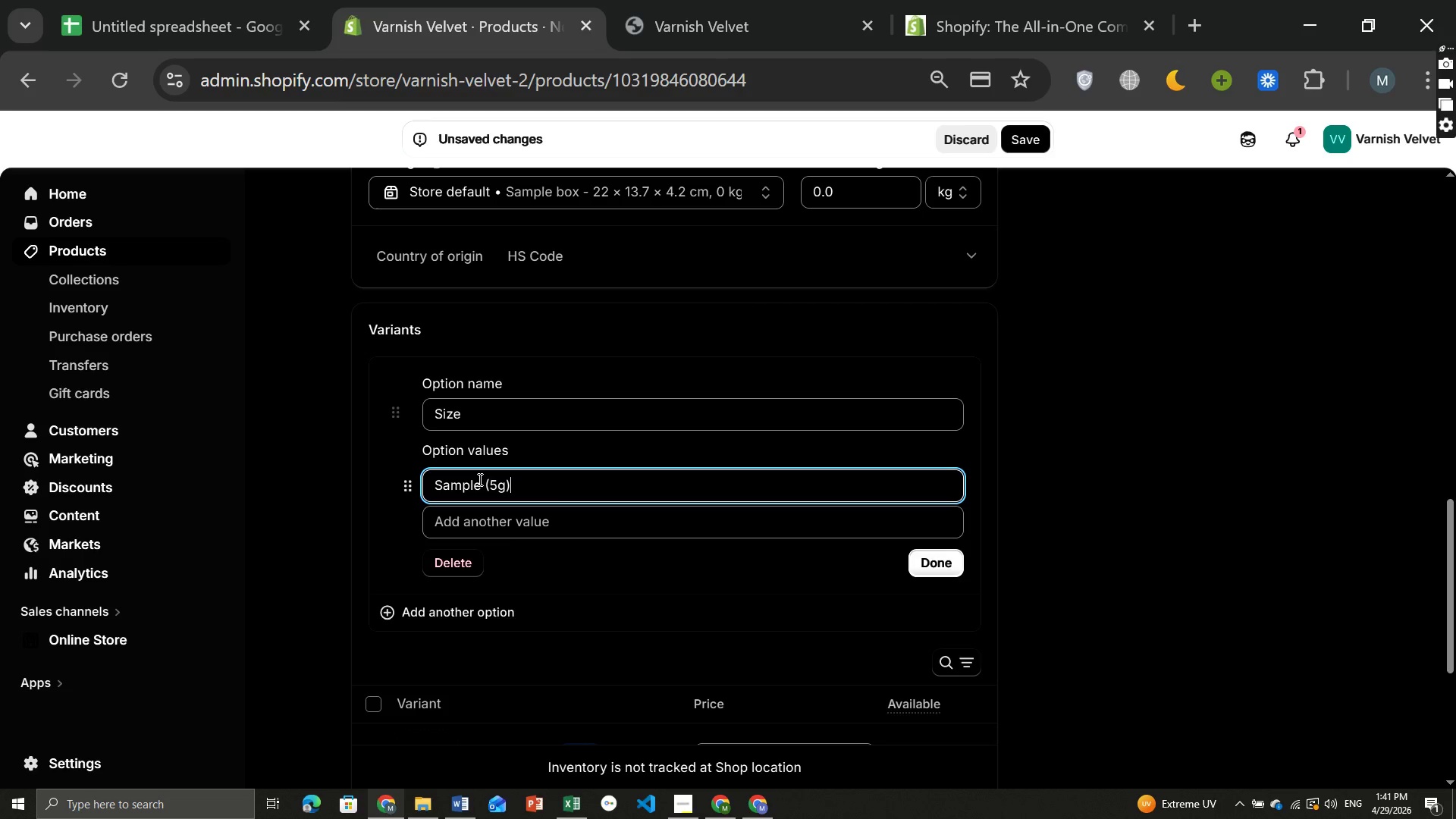 
left_click([495, 525])
 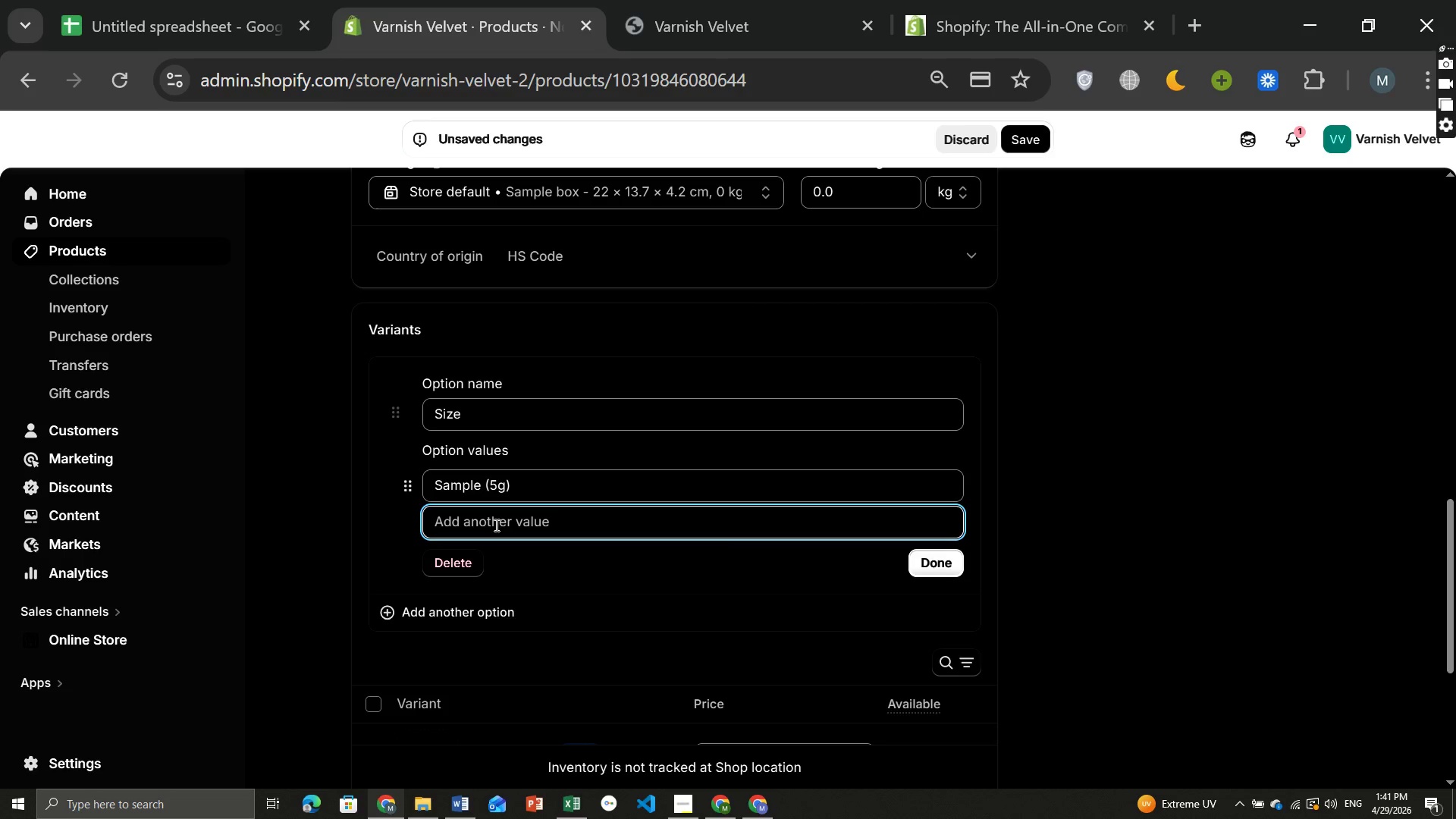 
type(Professional (30g))